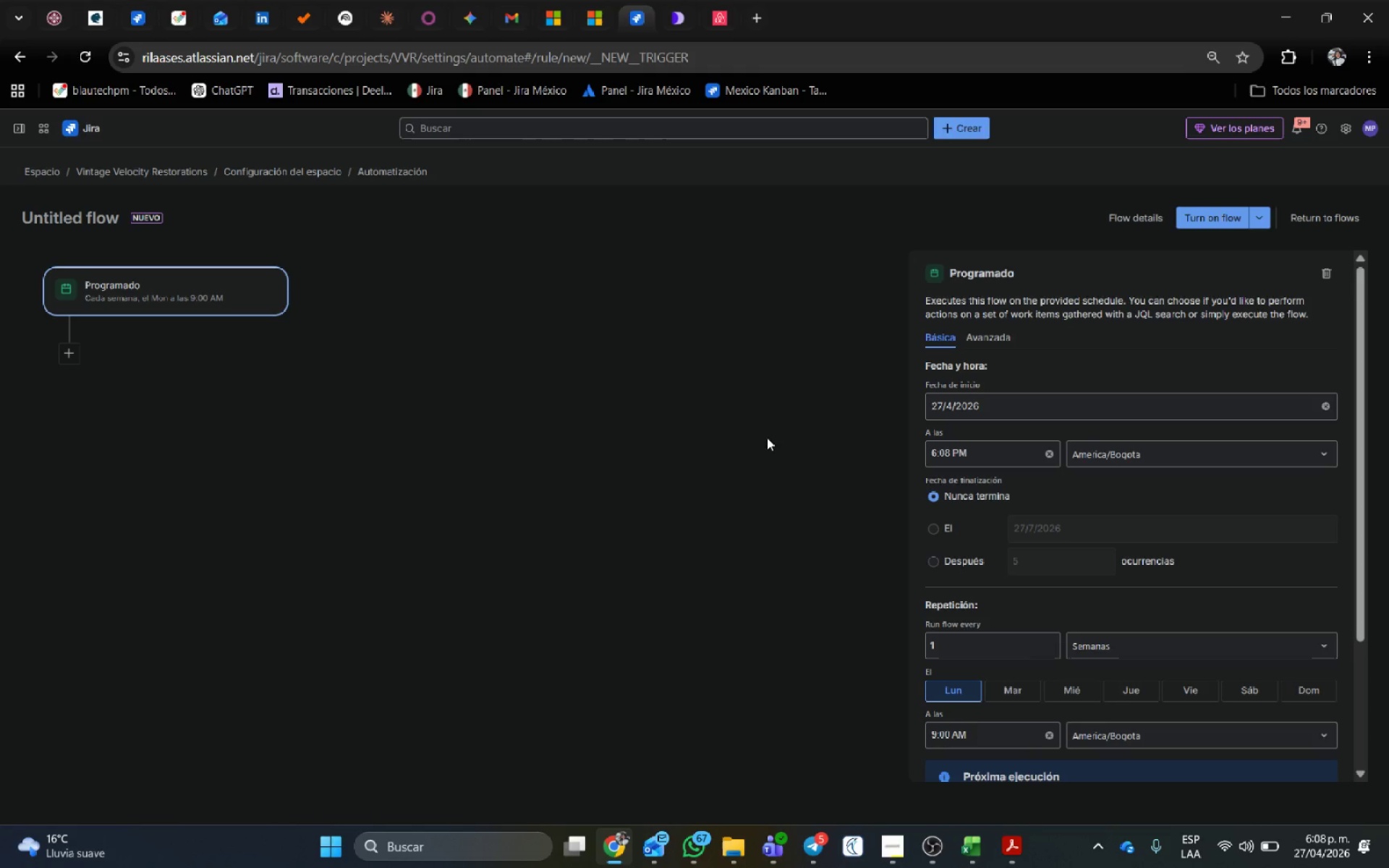 
scroll: coordinate [1131, 608], scroll_direction: down, amount: 2.0
 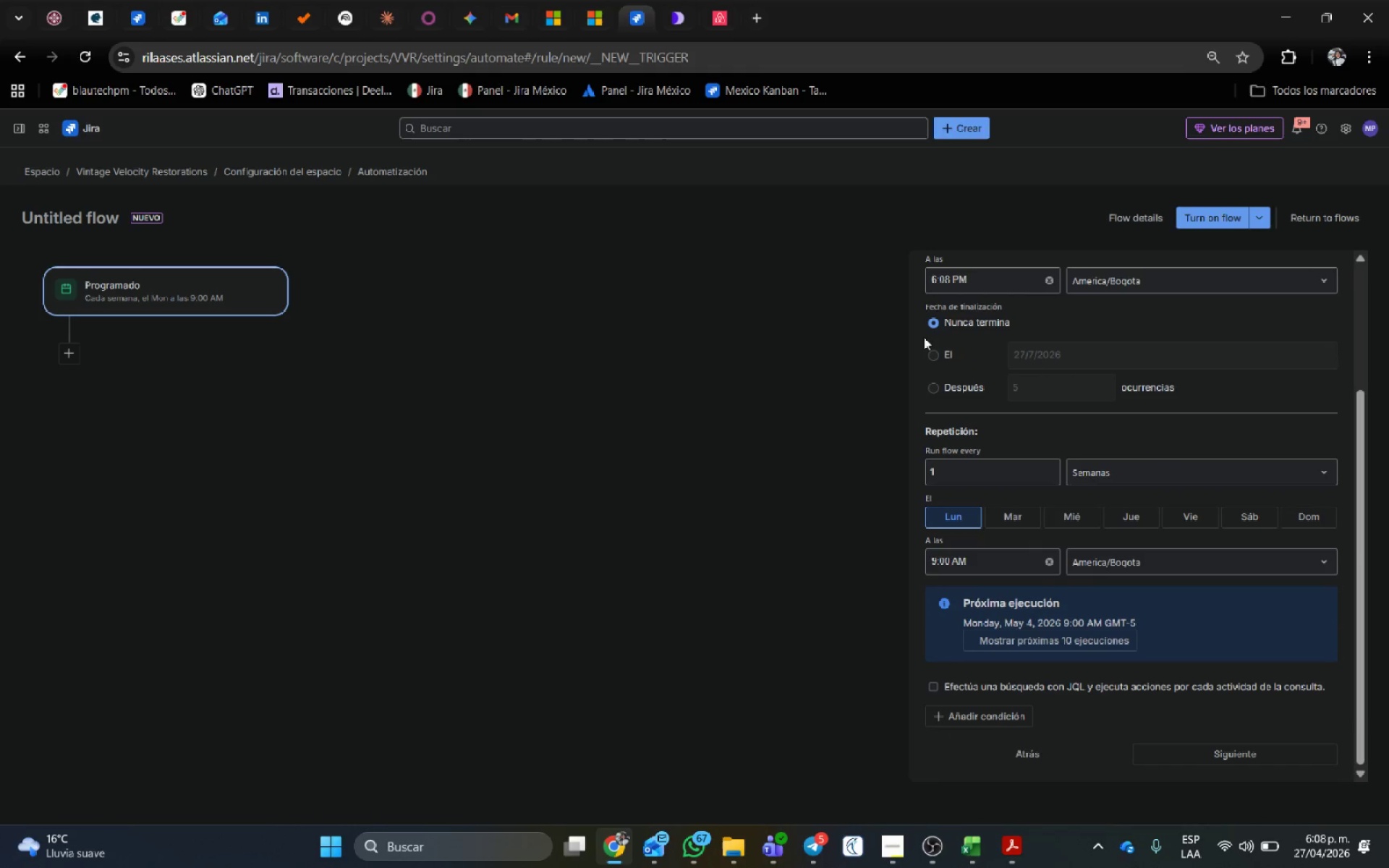 
scroll: coordinate [1066, 504], scroll_direction: up, amount: 1.0
 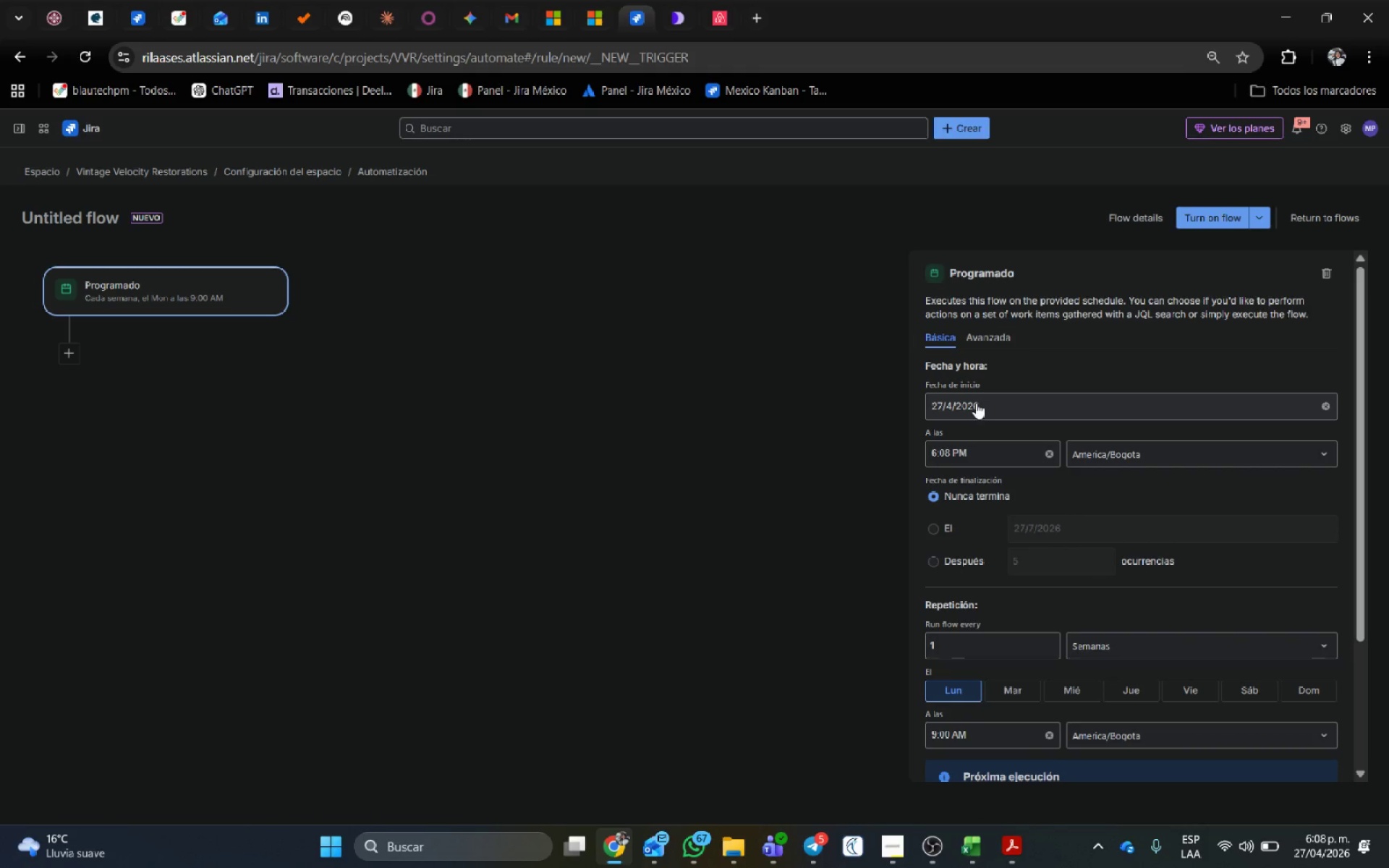 
left_click([976, 449])
 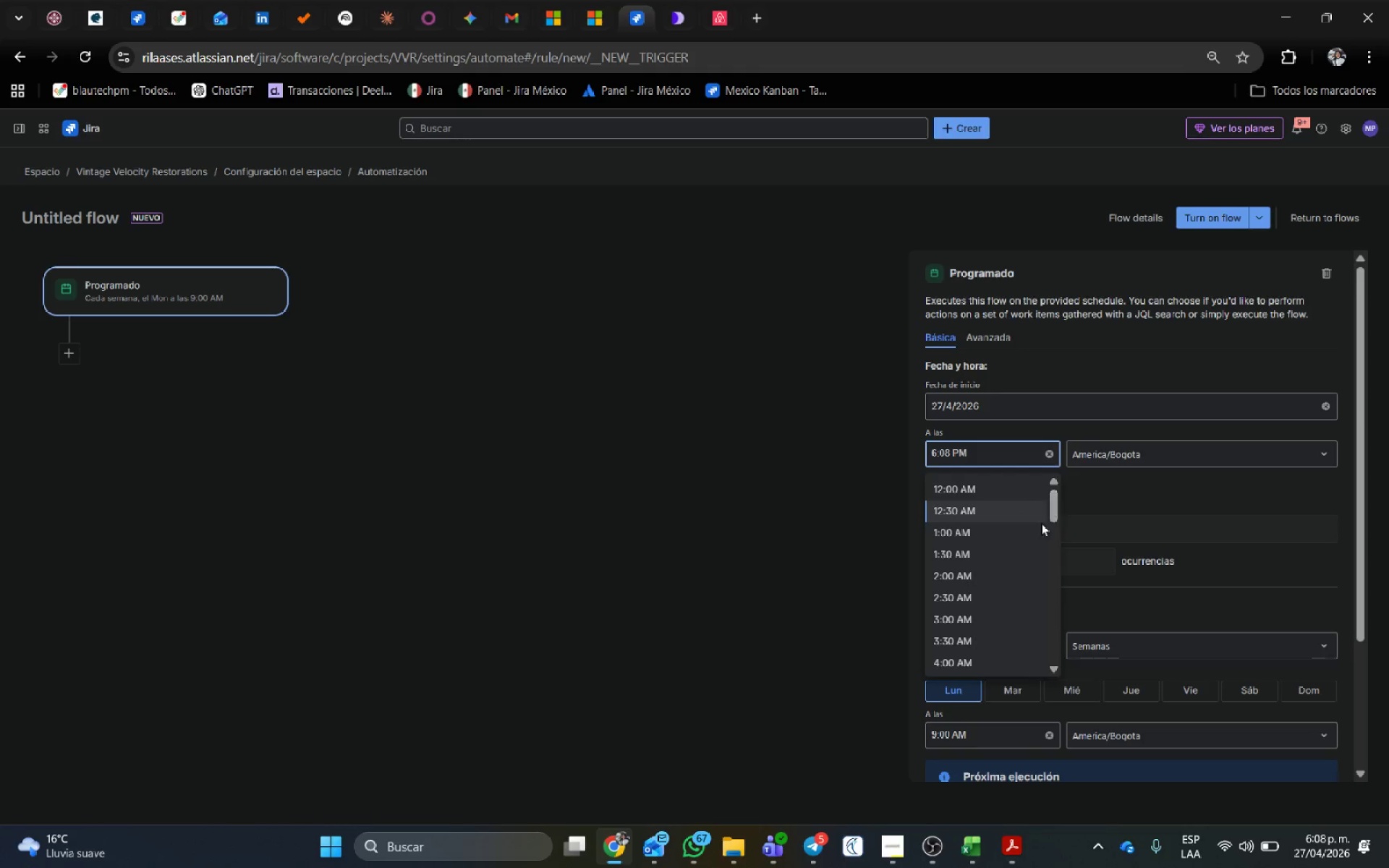 
scroll: coordinate [1035, 563], scroll_direction: down, amount: 1.0
 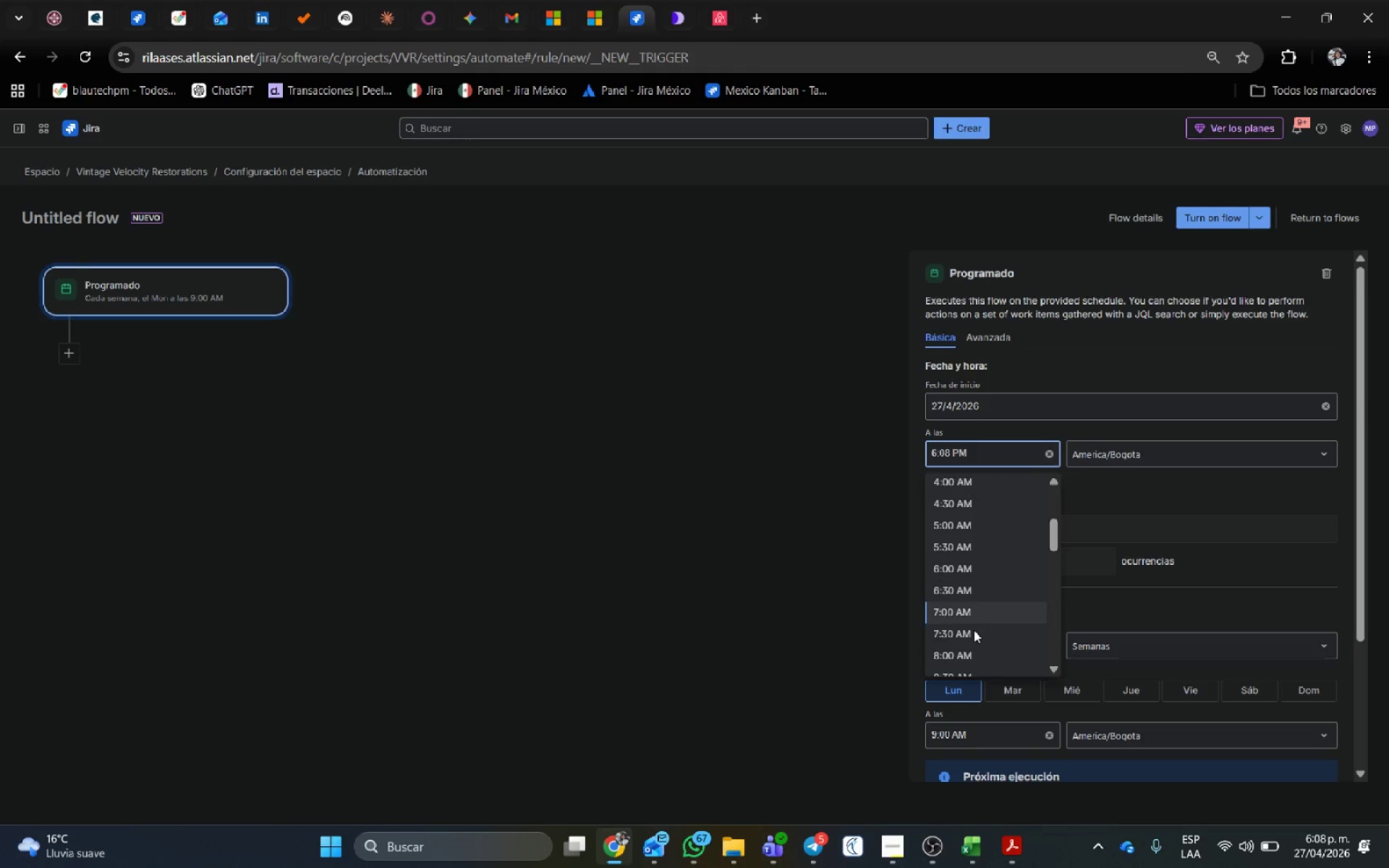 
left_click([966, 653])
 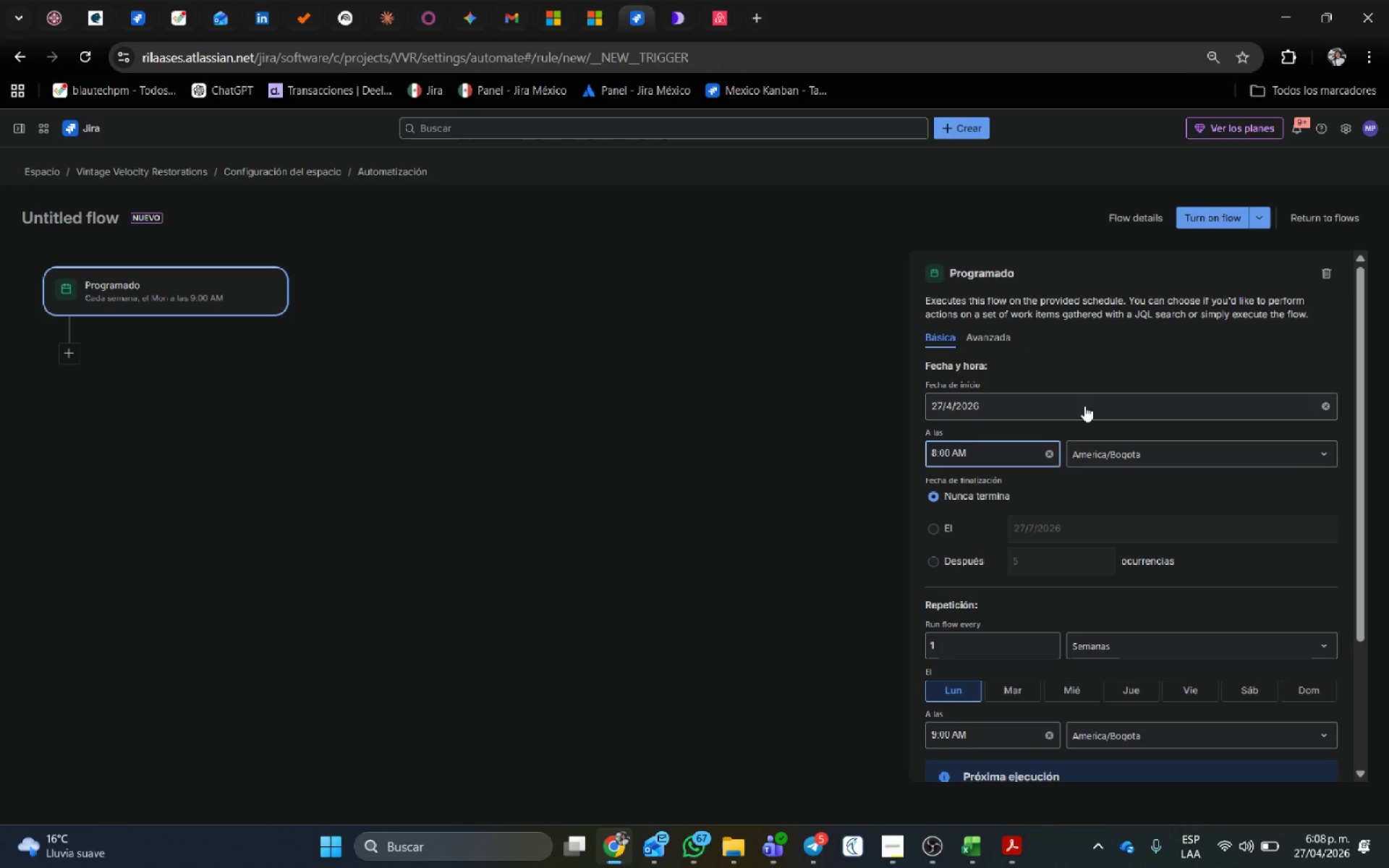 
left_click([1084, 406])
 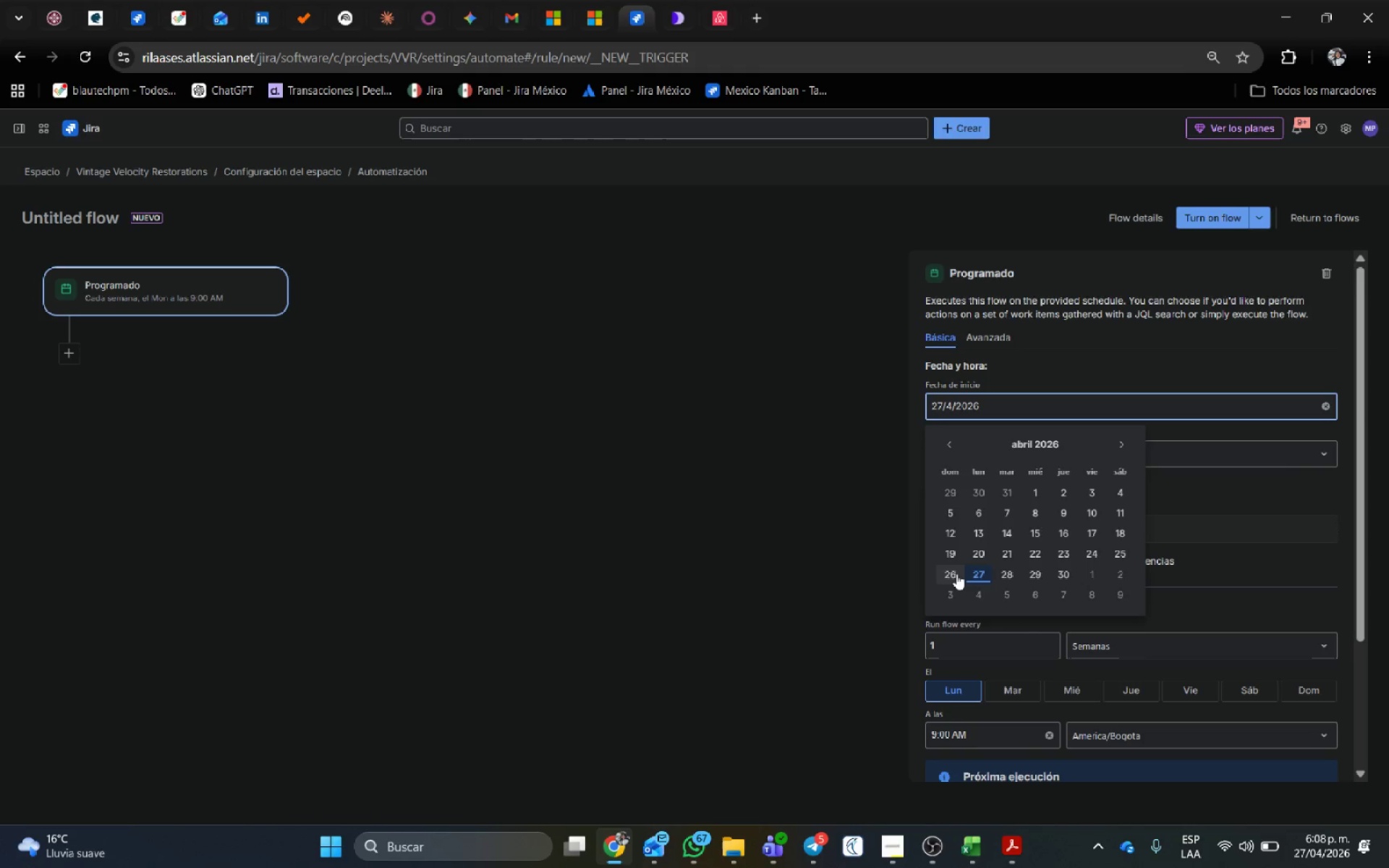 
left_click([972, 569])
 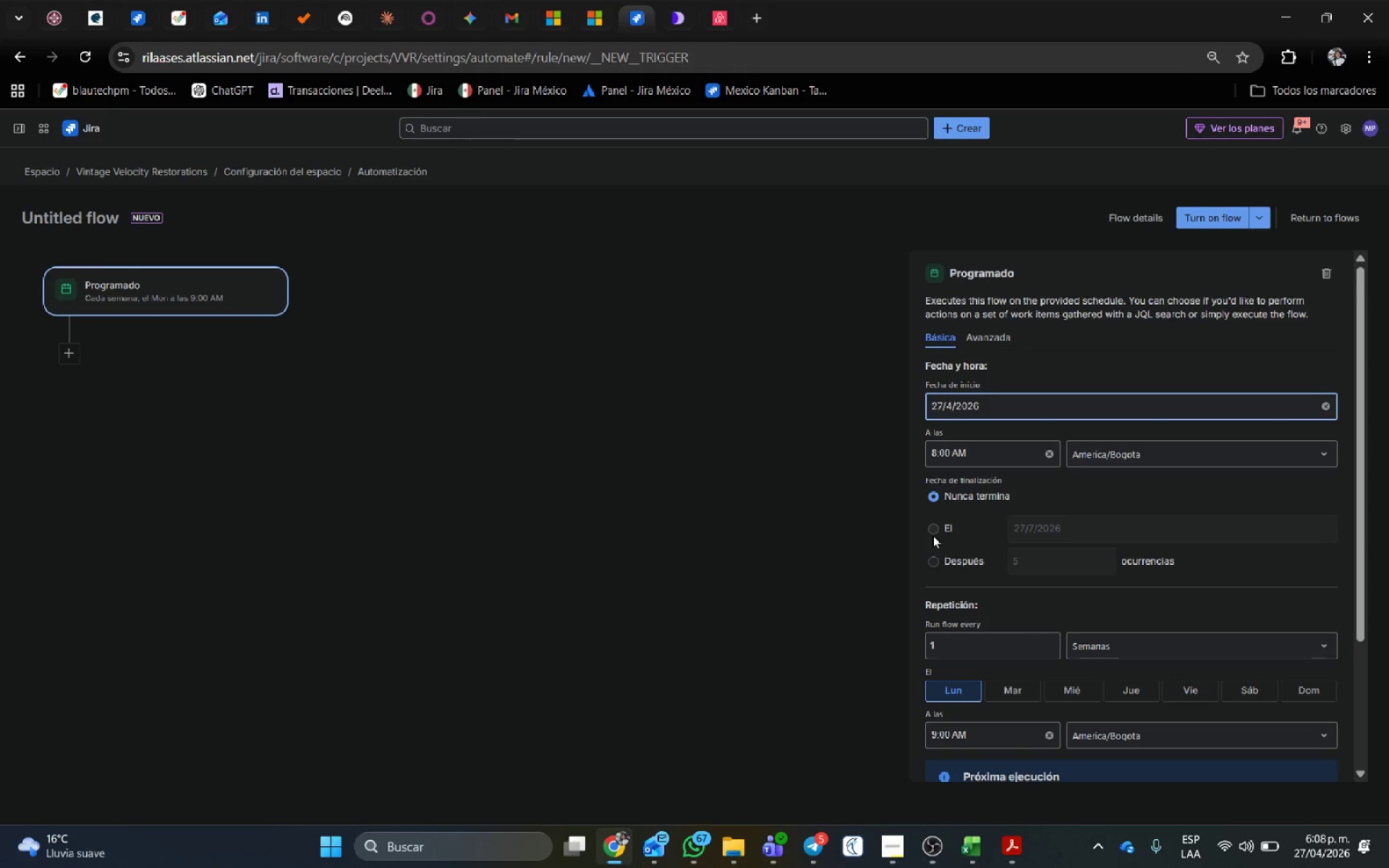 
scroll: coordinate [1107, 623], scroll_direction: down, amount: 5.0
 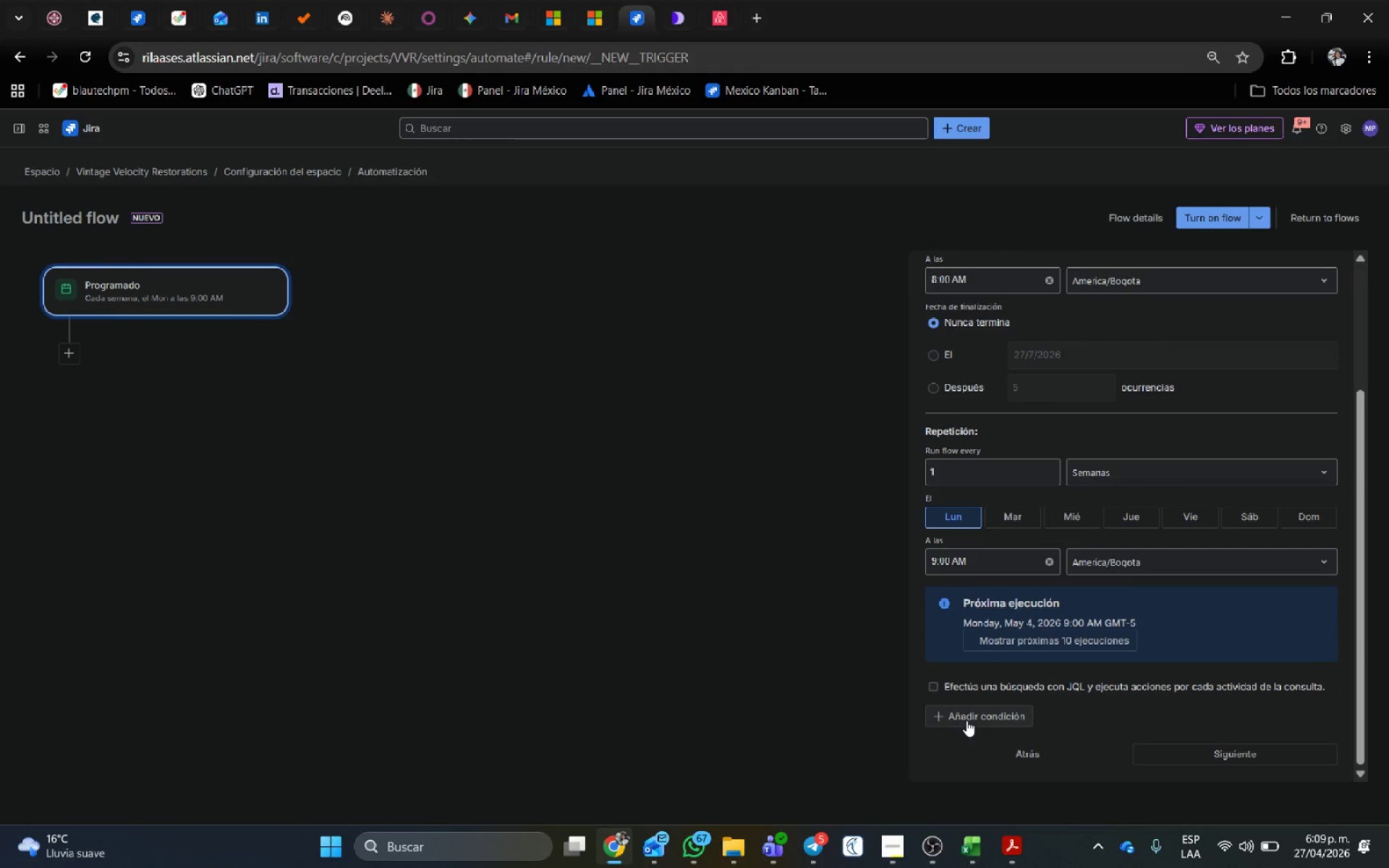 
left_click([967, 720])
 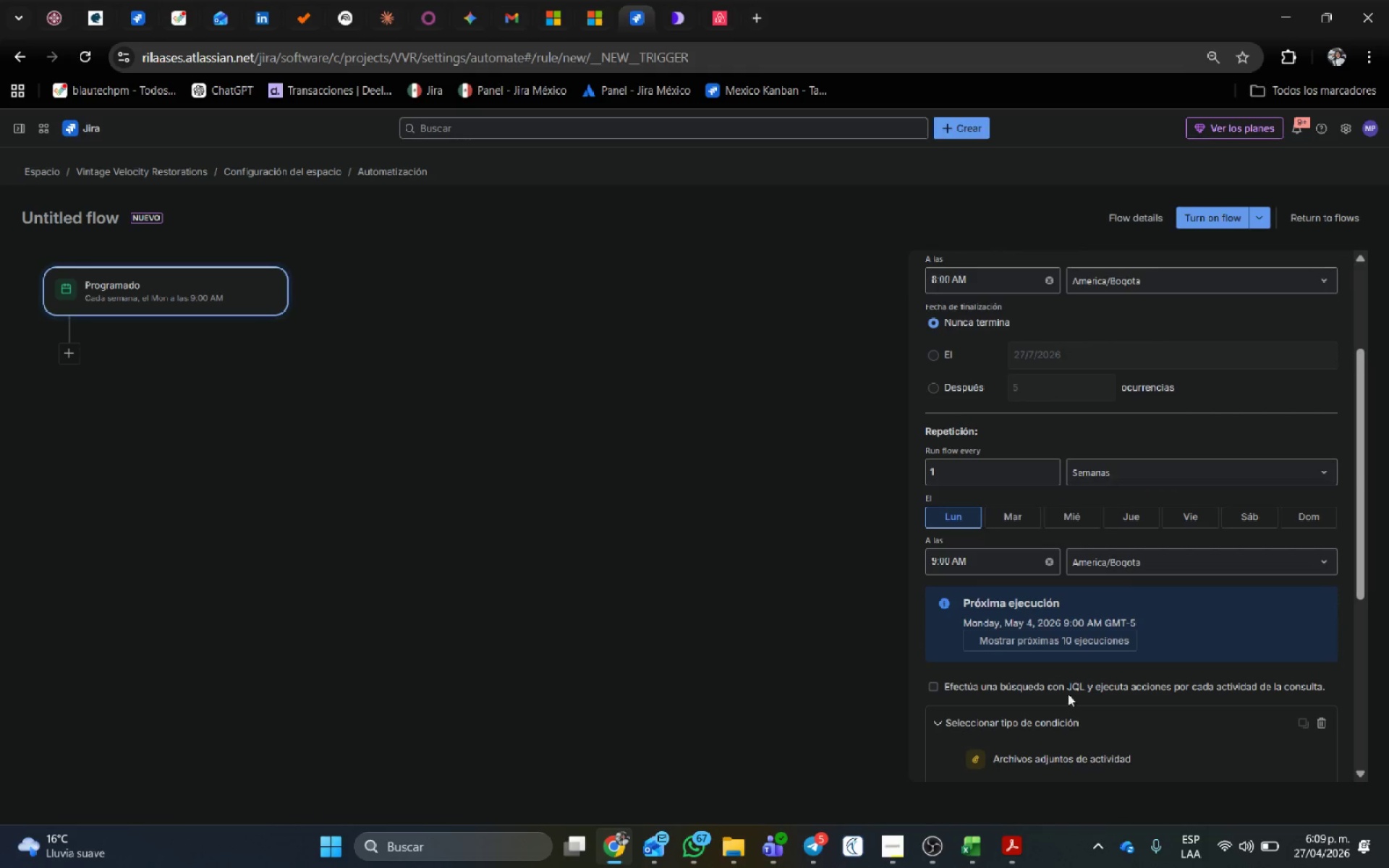 
scroll: coordinate [1085, 686], scroll_direction: down, amount: 2.0
 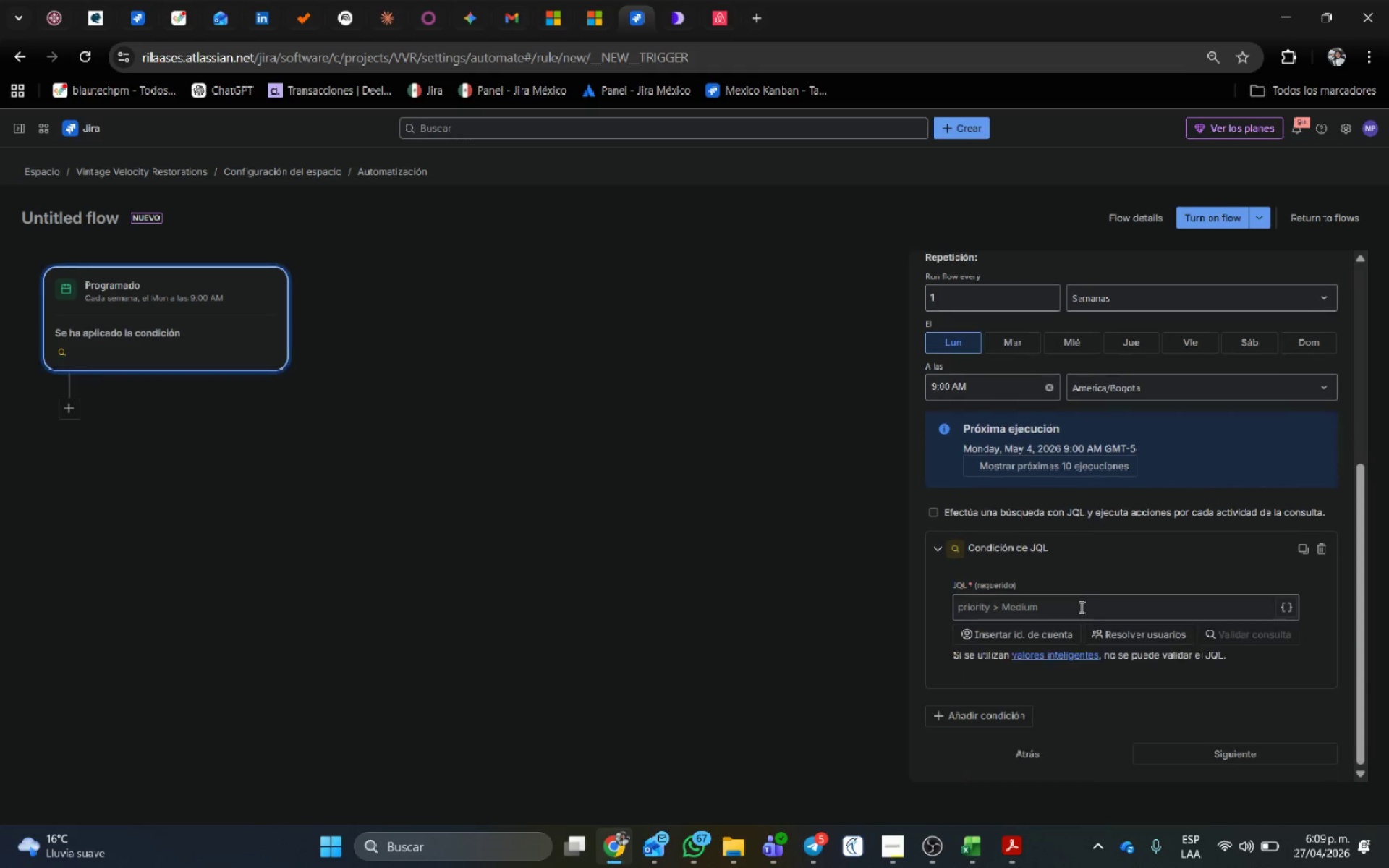 
left_click([1072, 614])
 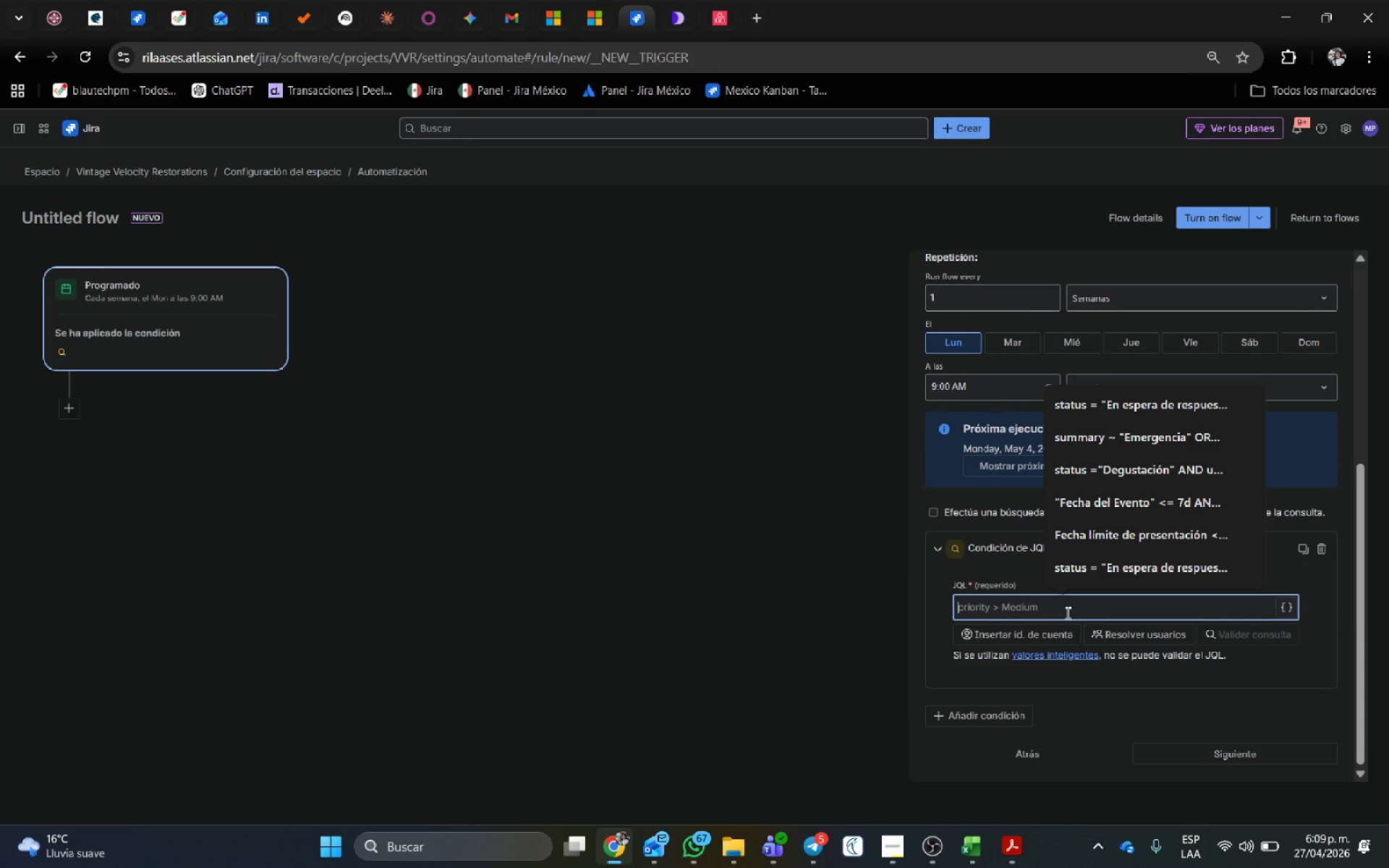 
type(status !) )
 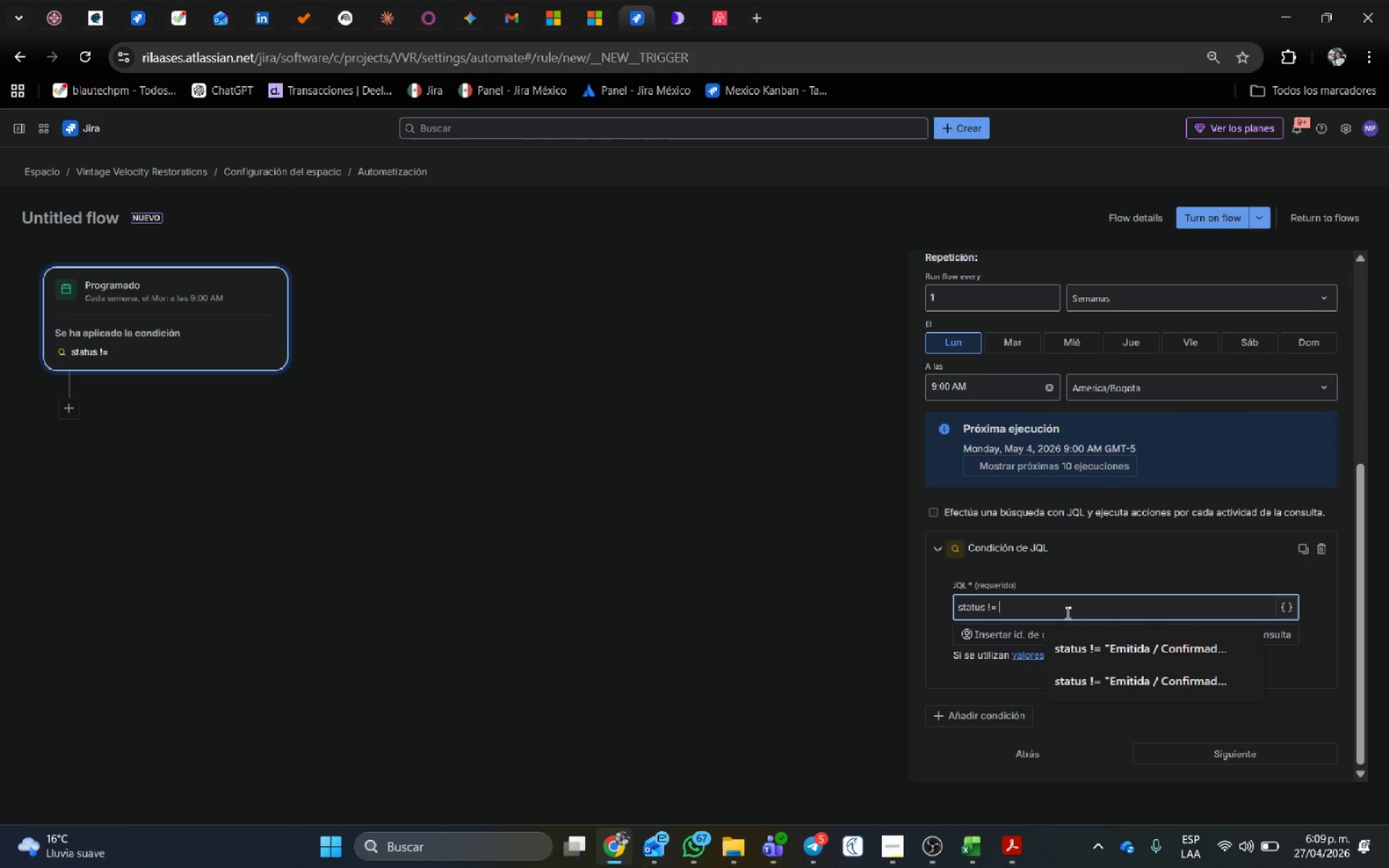 
hold_key(key=ShiftRight, duration=0.36)
 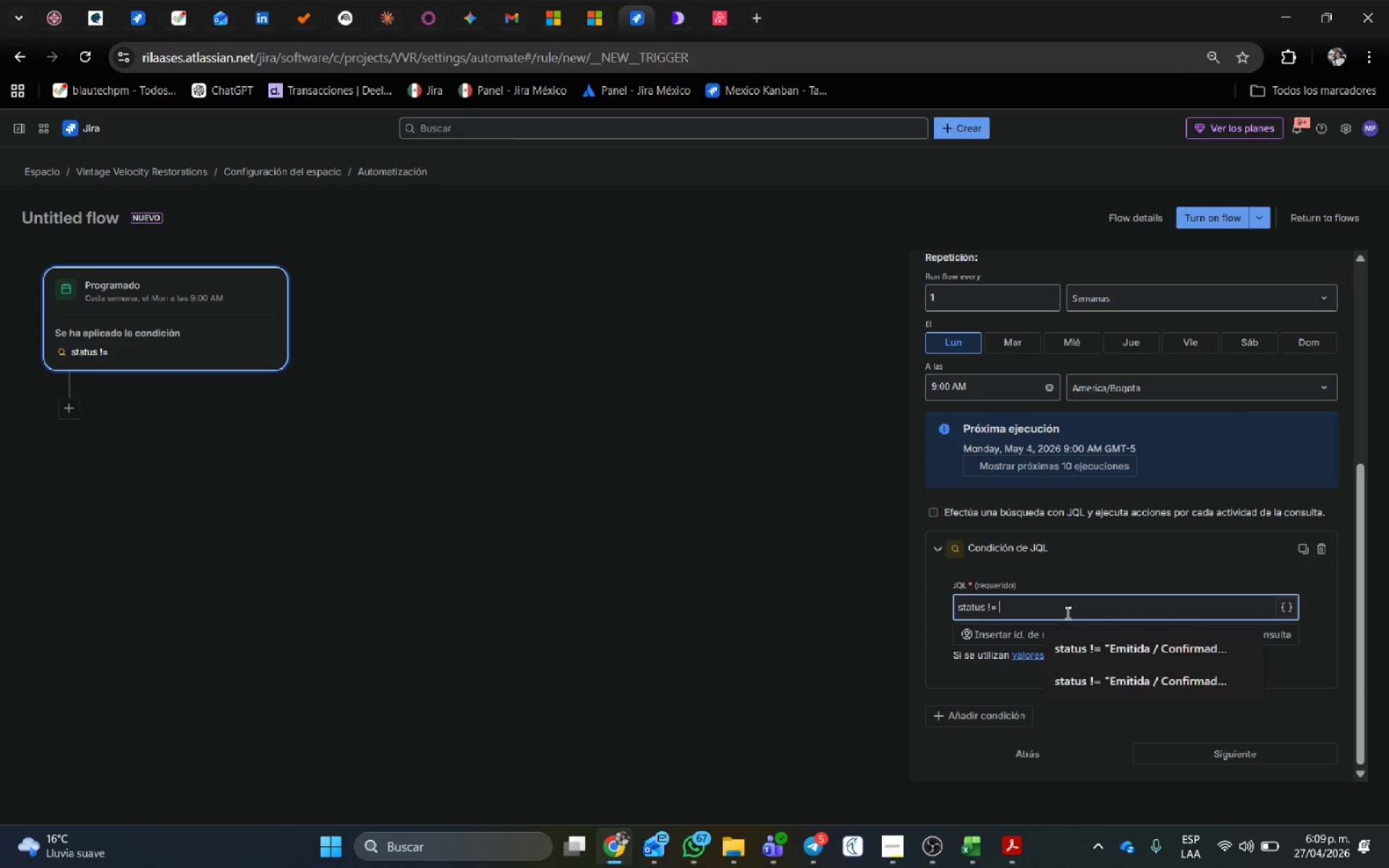 
type(@E)
key(Backspace)
 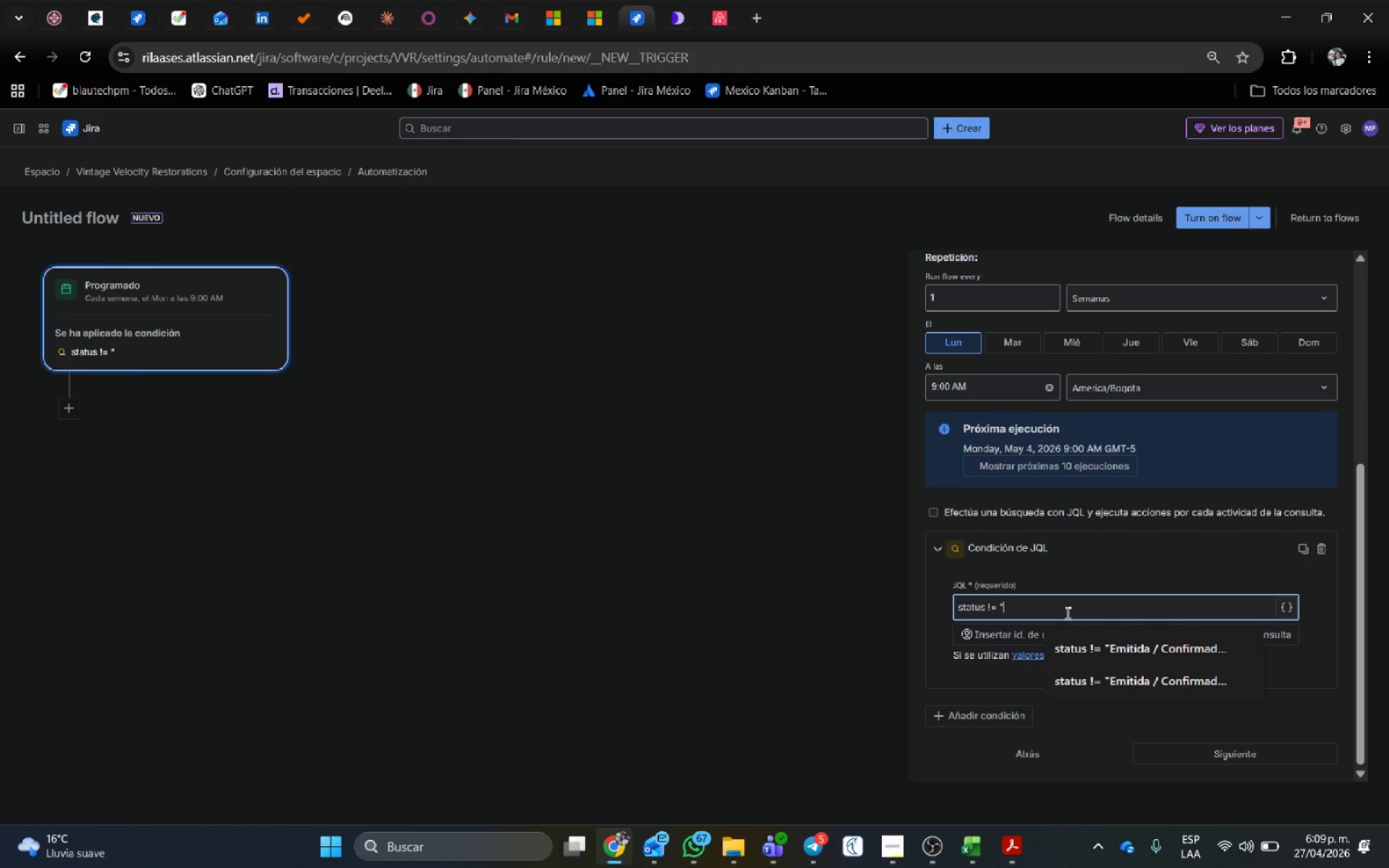 
left_click([885, 858])